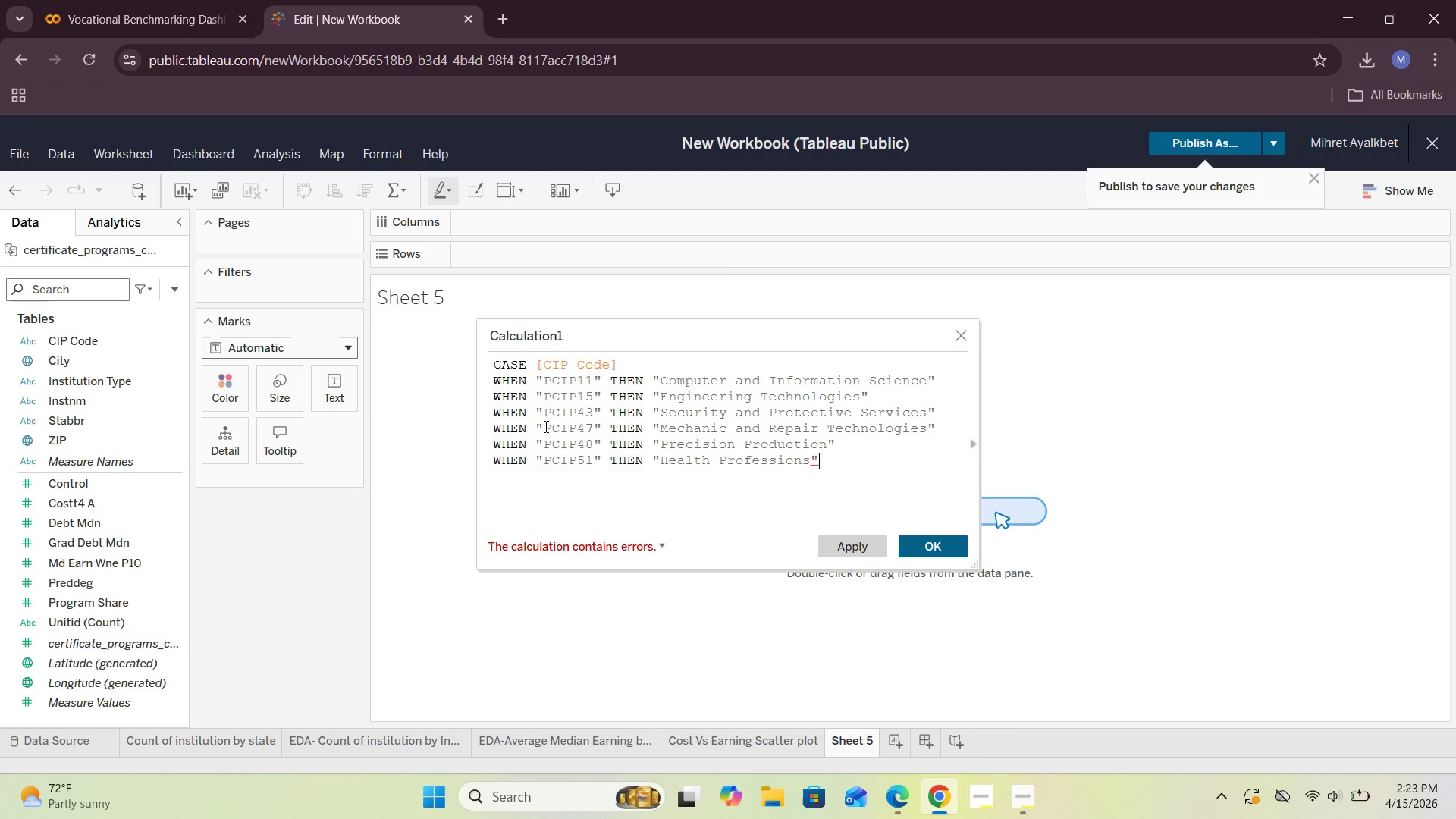 
key(Enter)
 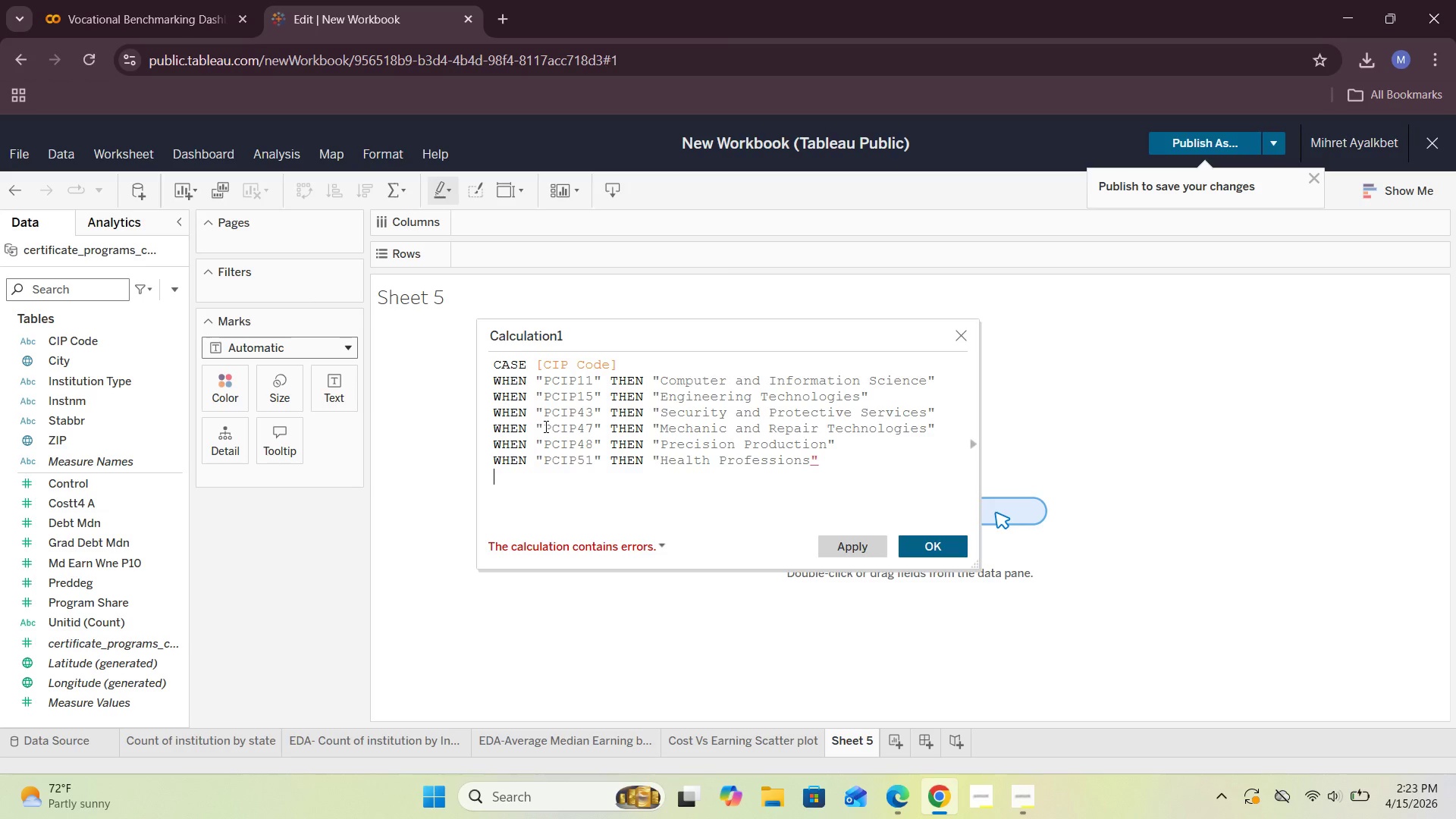 
type(Wh)
key(Backspace)
type(HEN "")
 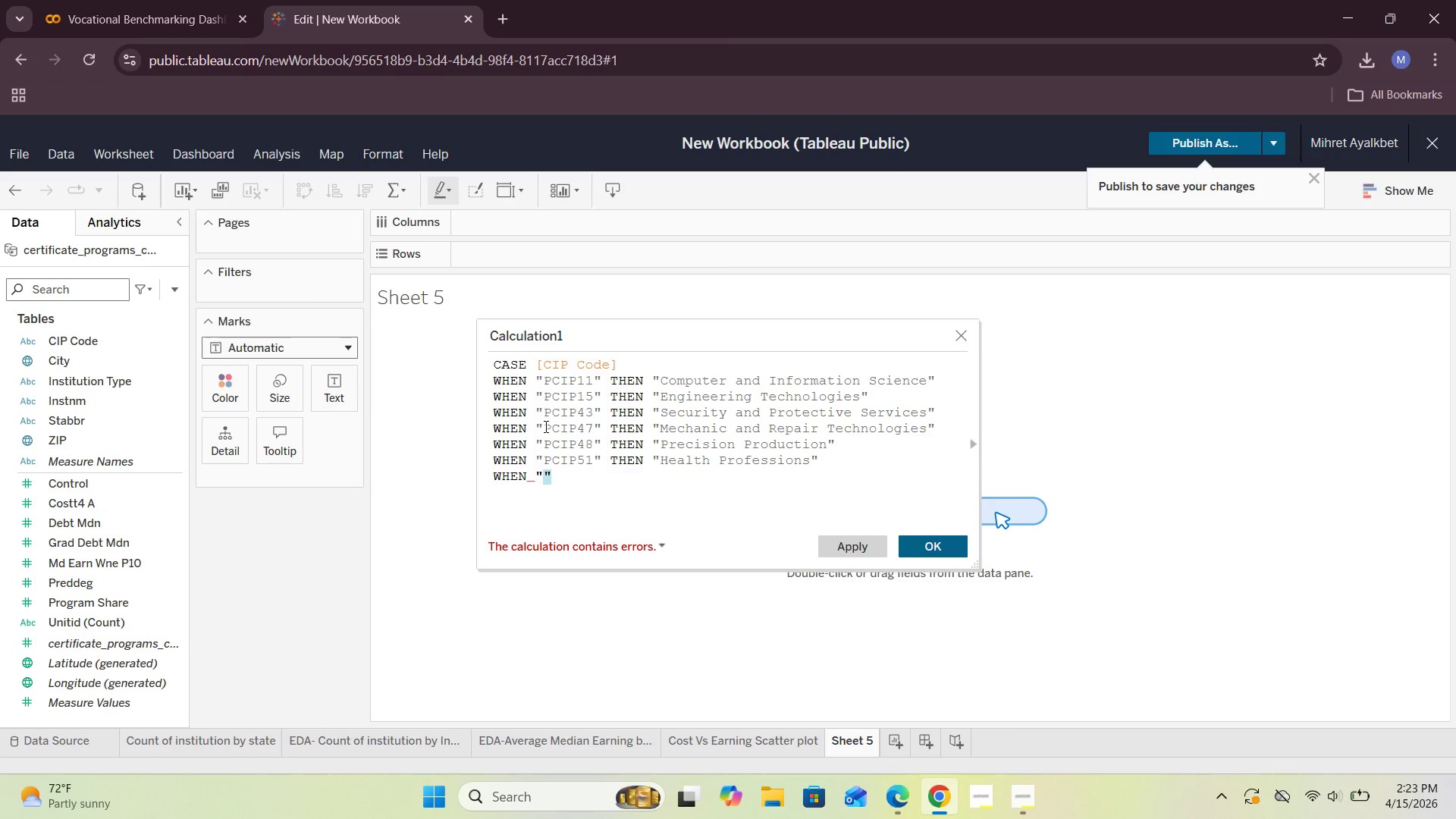 
key(Shift+ArrowLeft)
 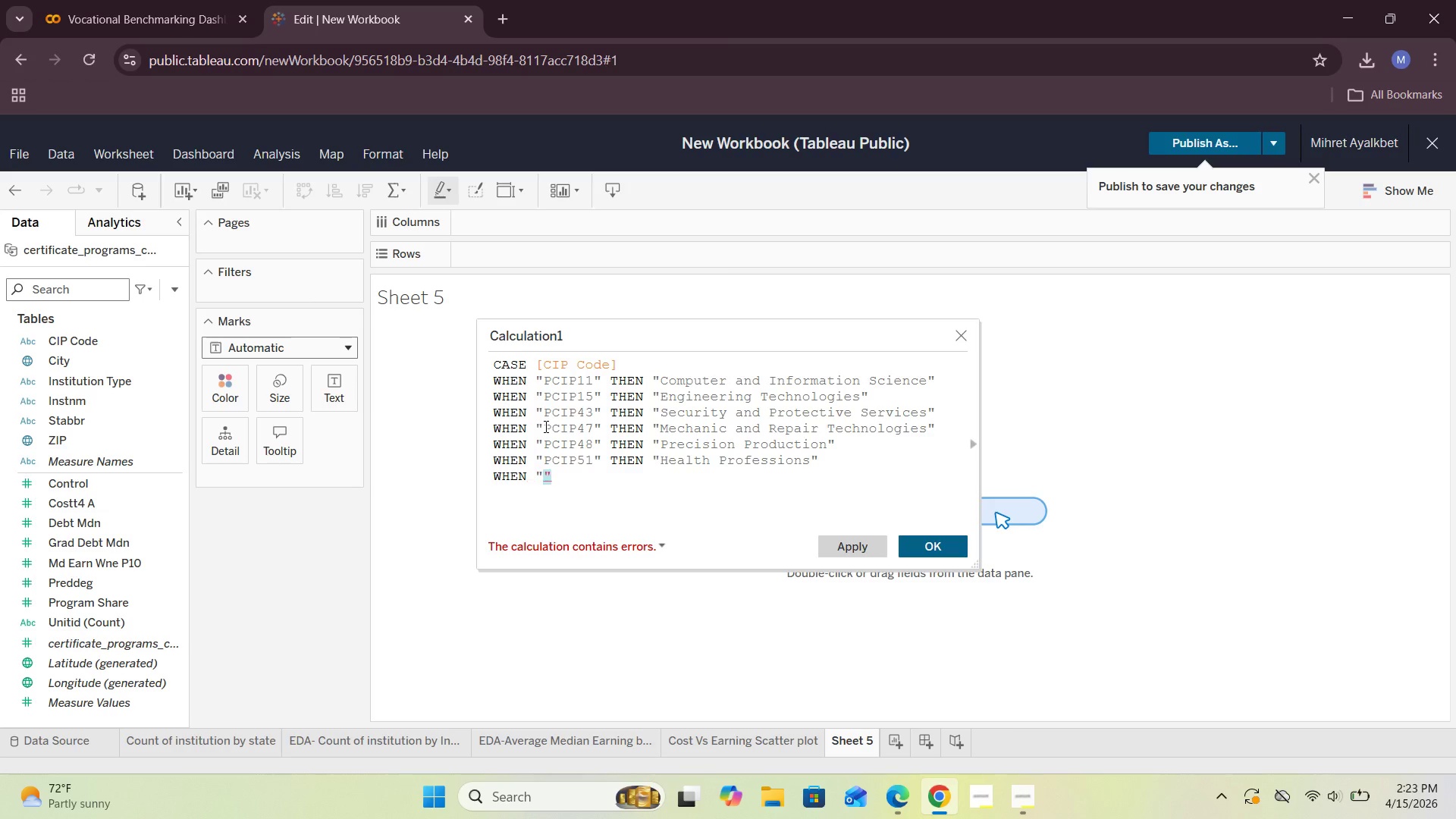 
key(ArrowLeft)
 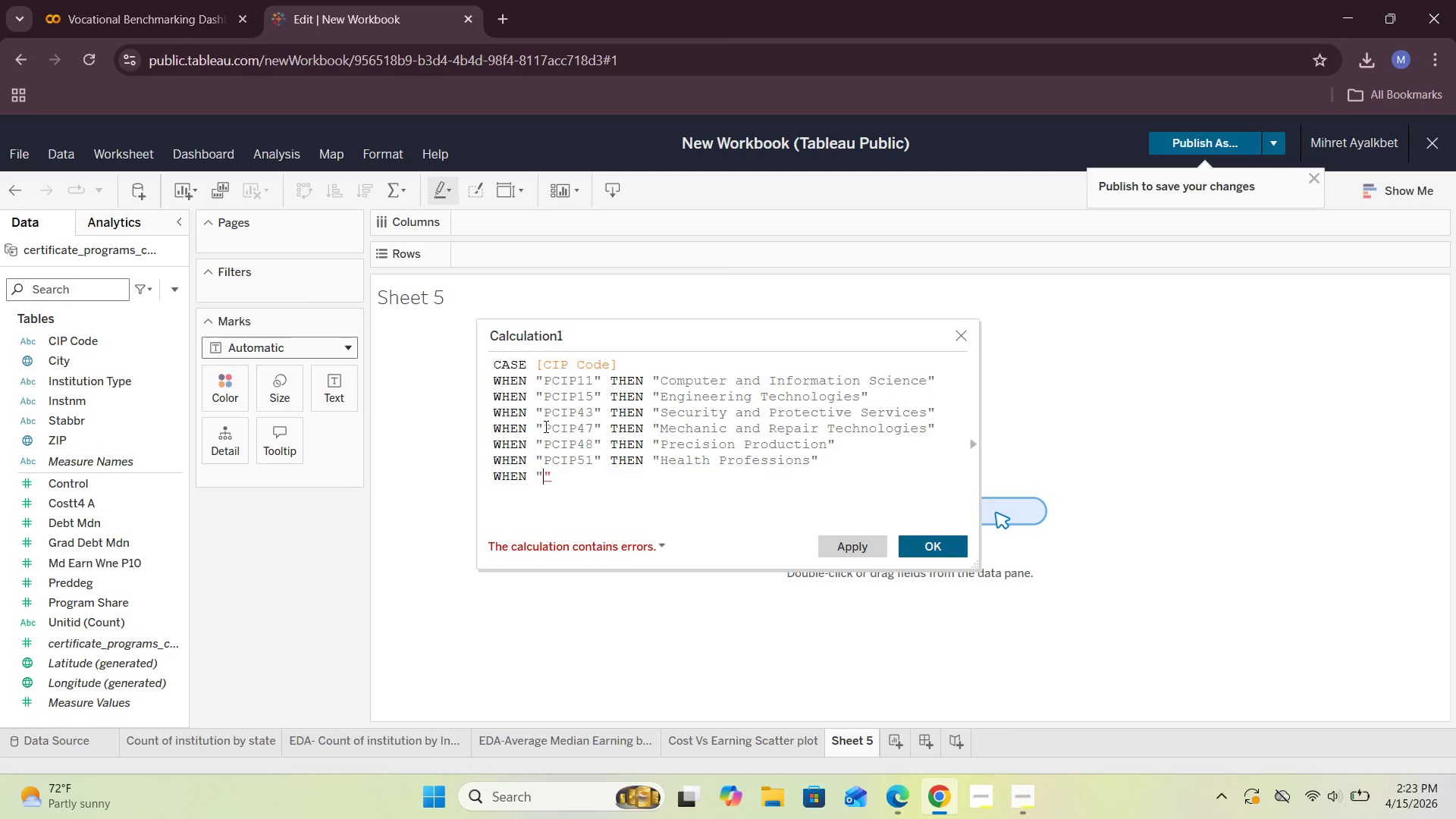 
type(PCIP52)
 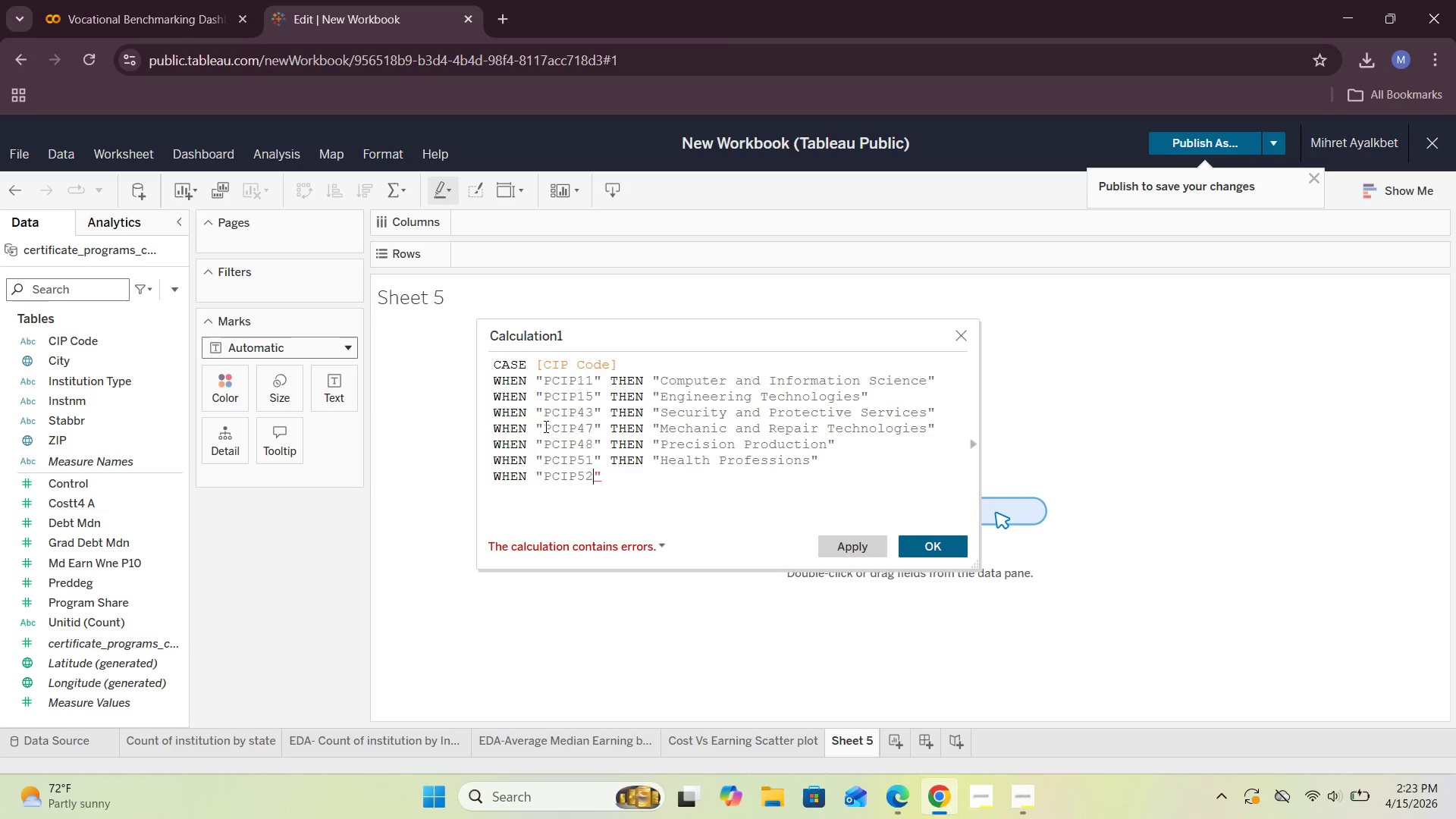 
key(ArrowRight)
 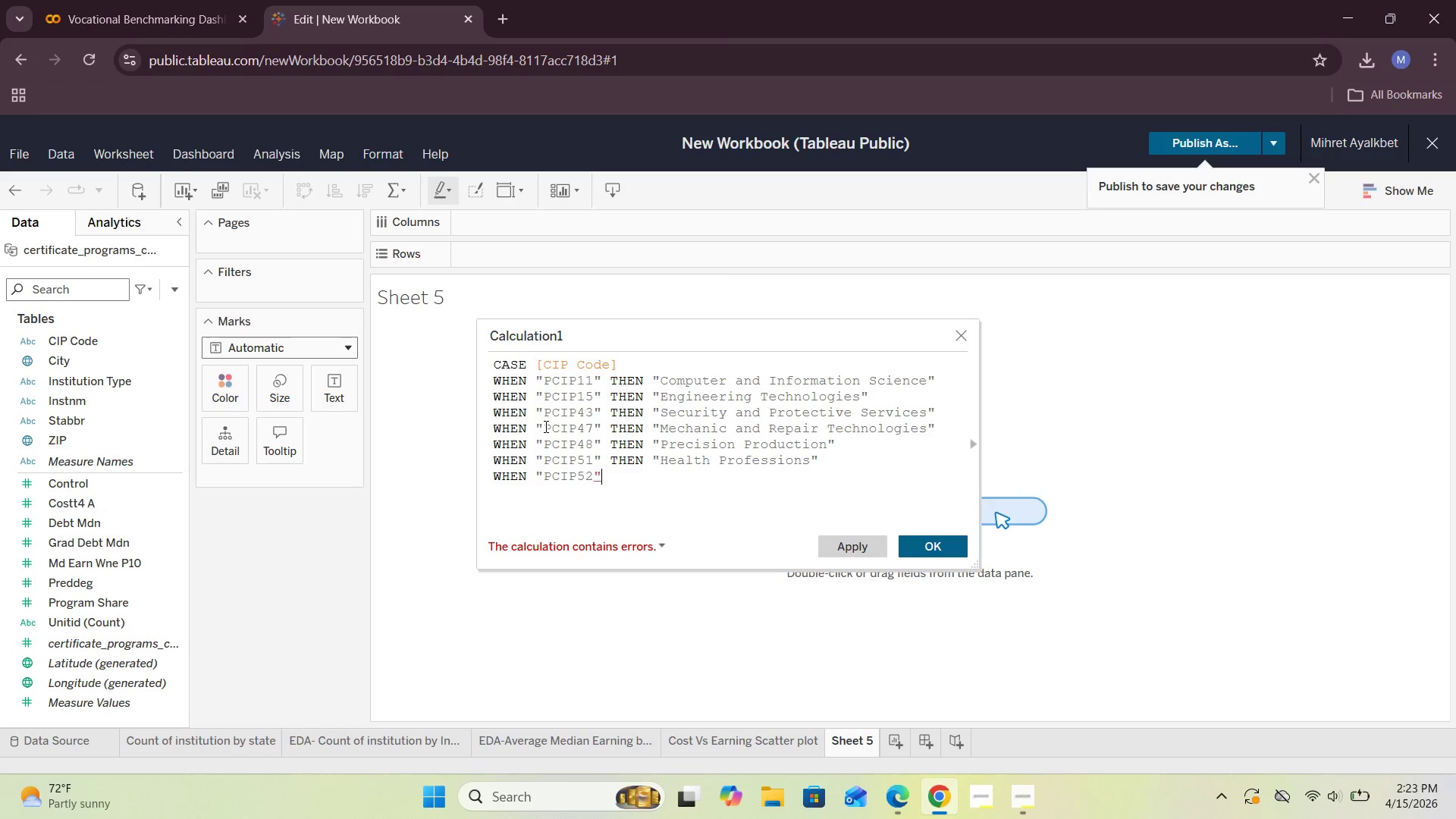 
type( THEN "")
 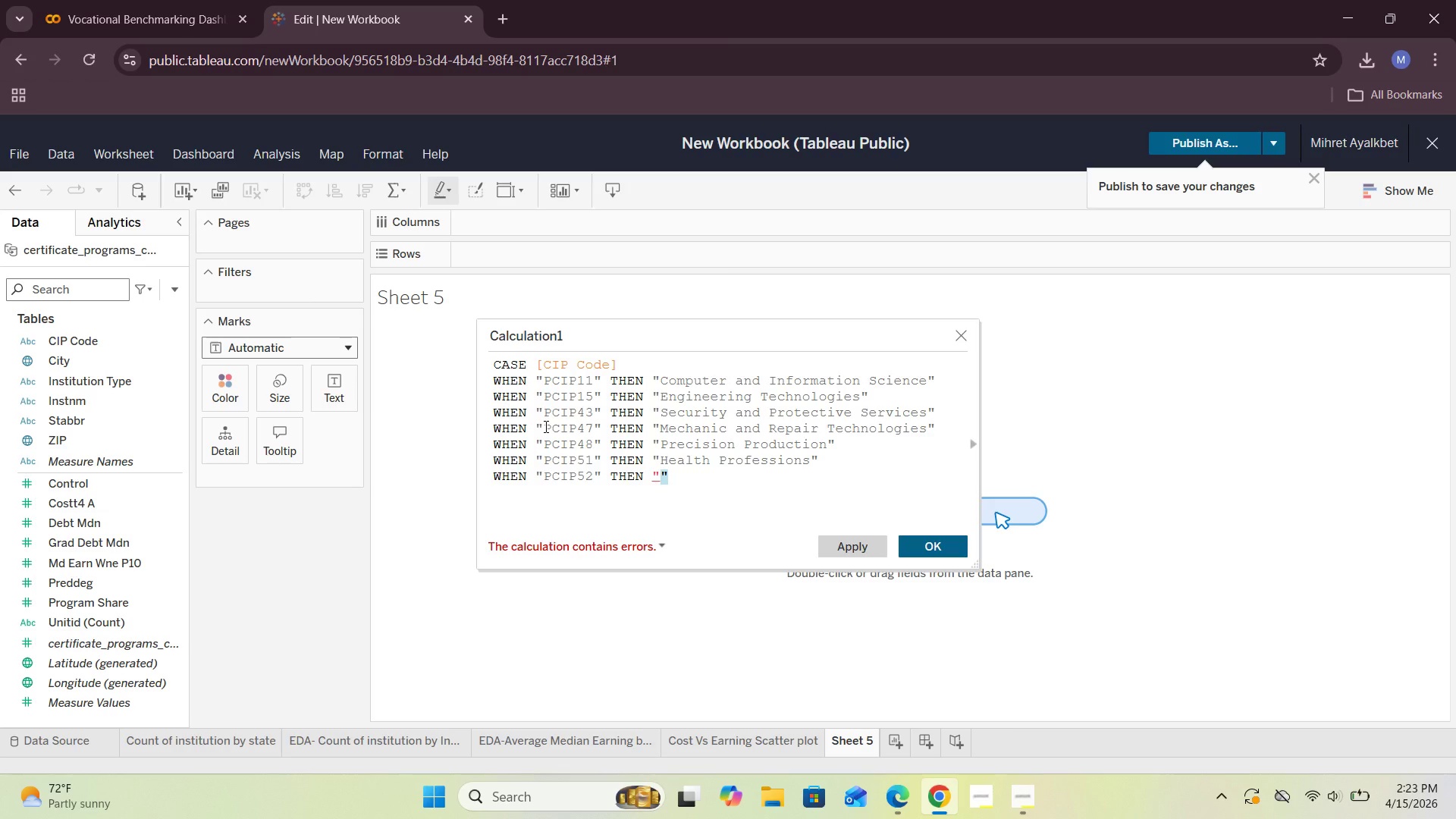 
key(Shift+ArrowLeft)
 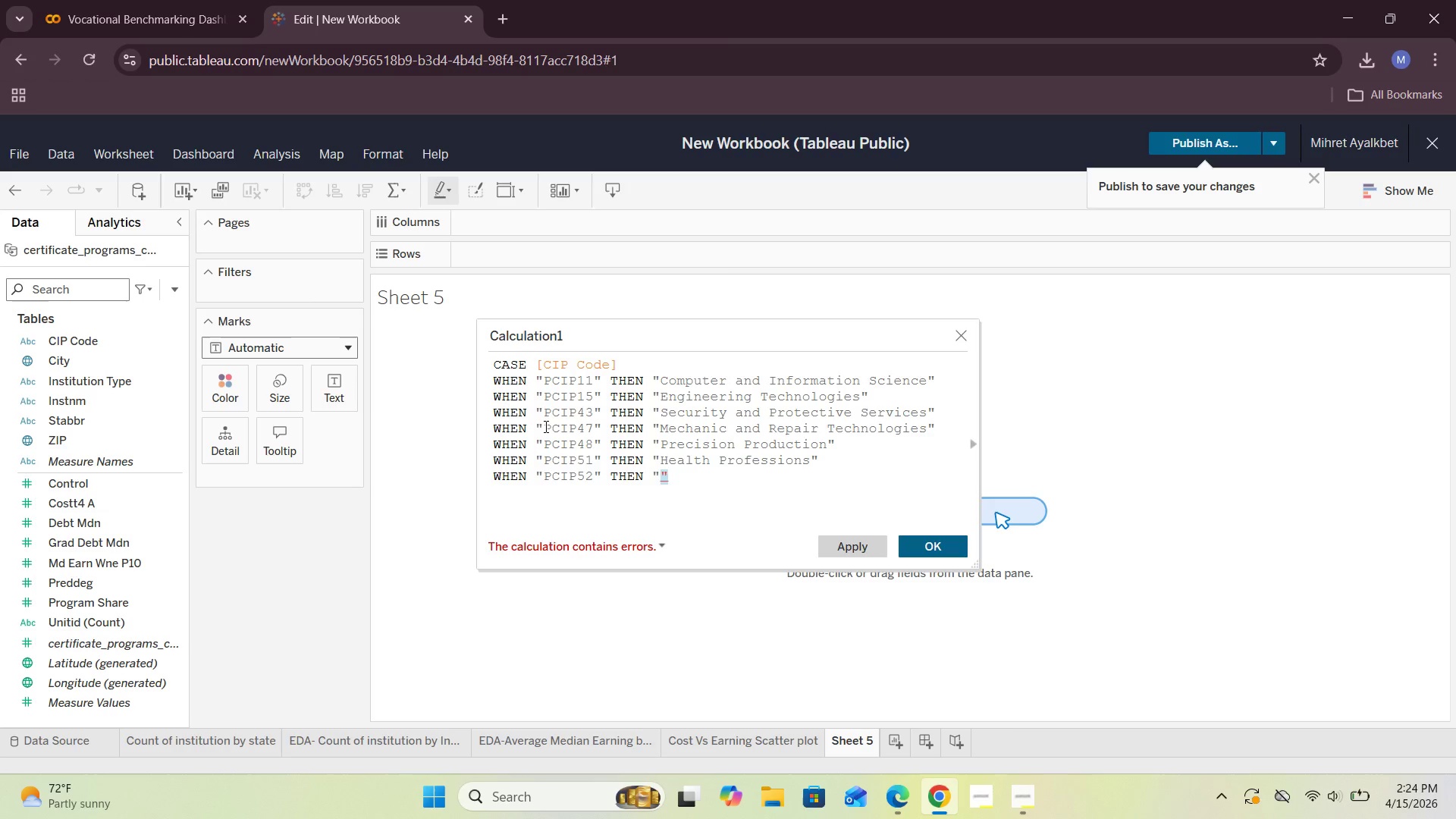 
key(ArrowLeft)
 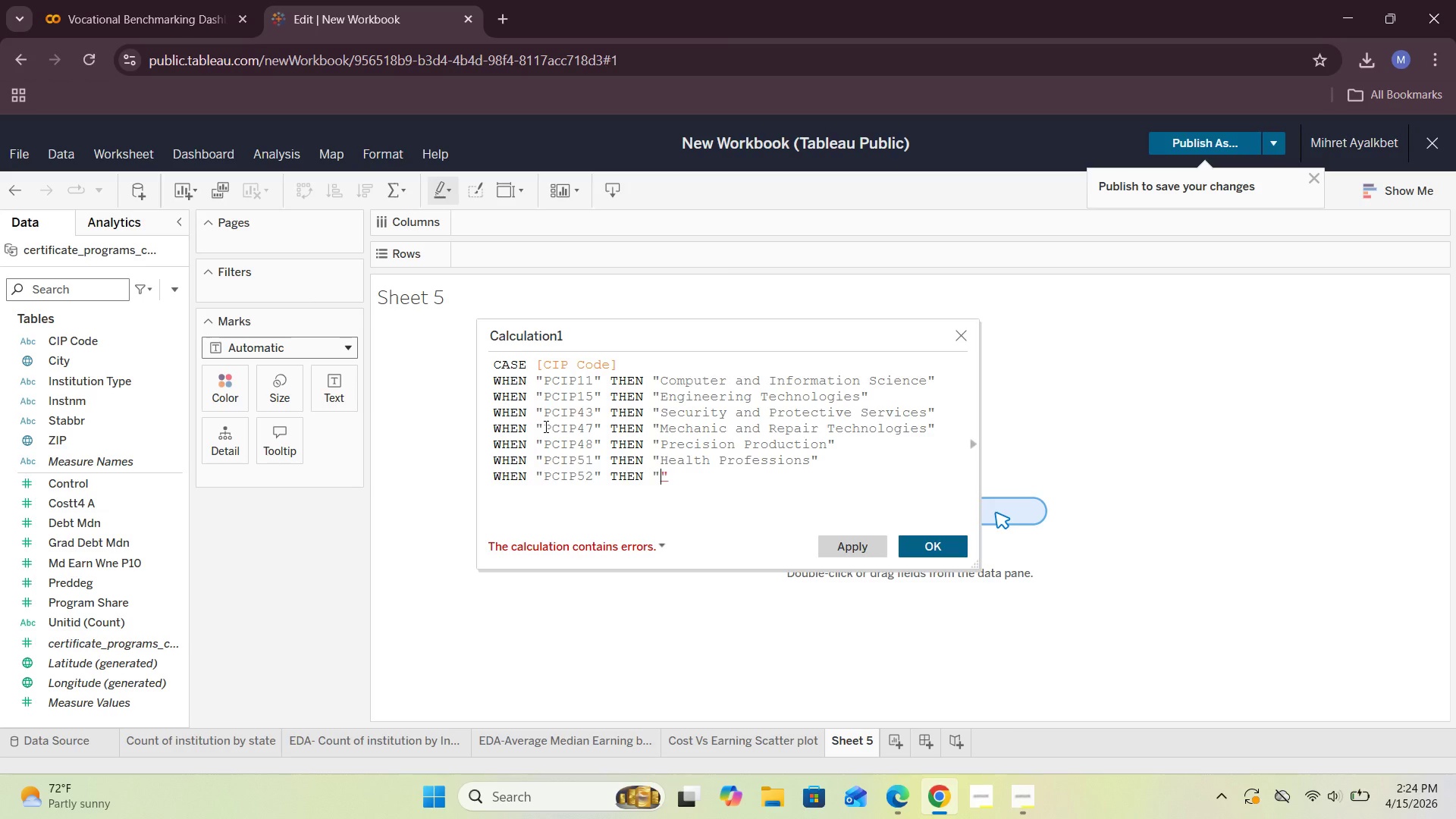 
type(C)
key(Backspace)
type(Business)
 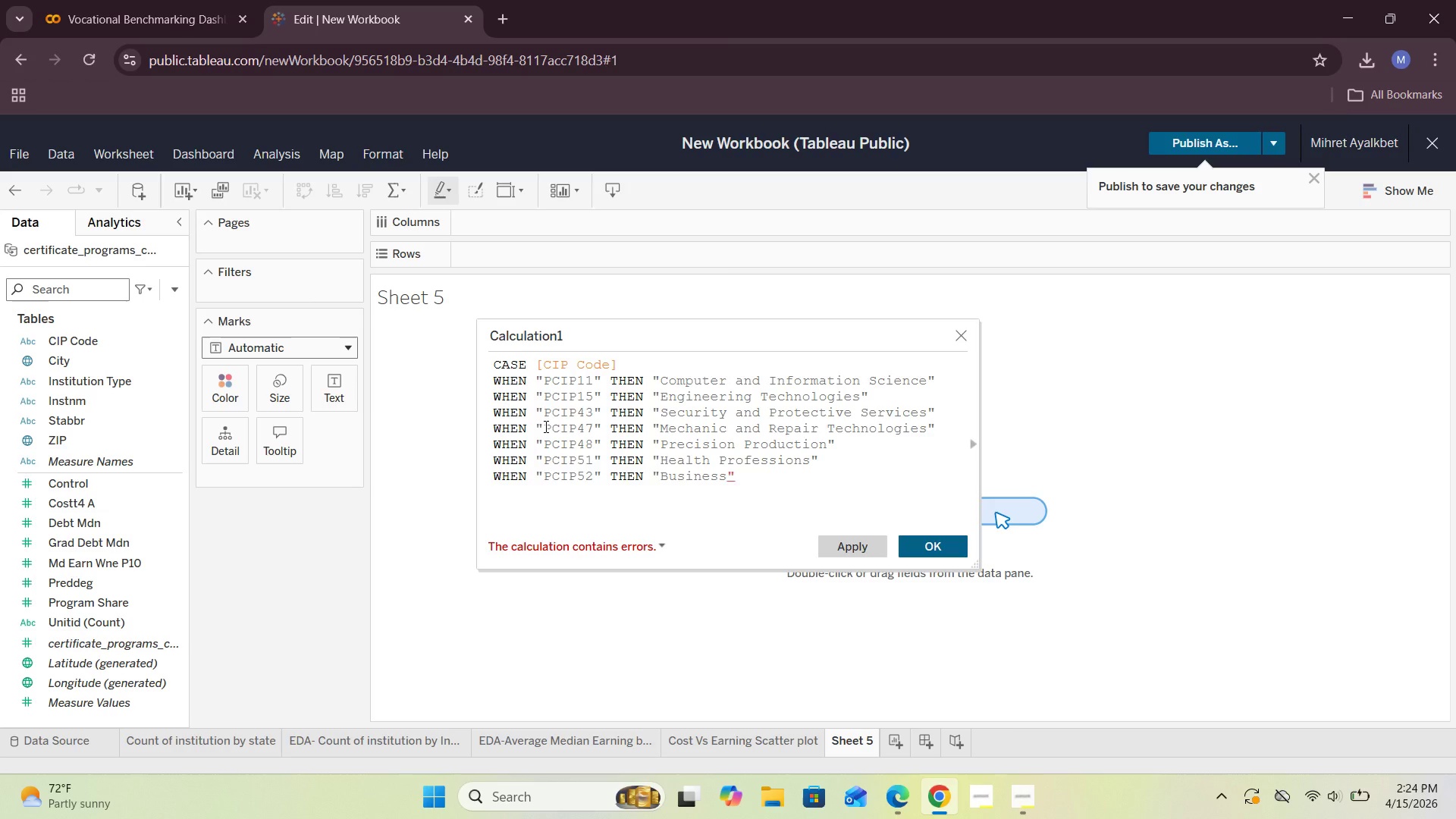 
key(ArrowRight)
 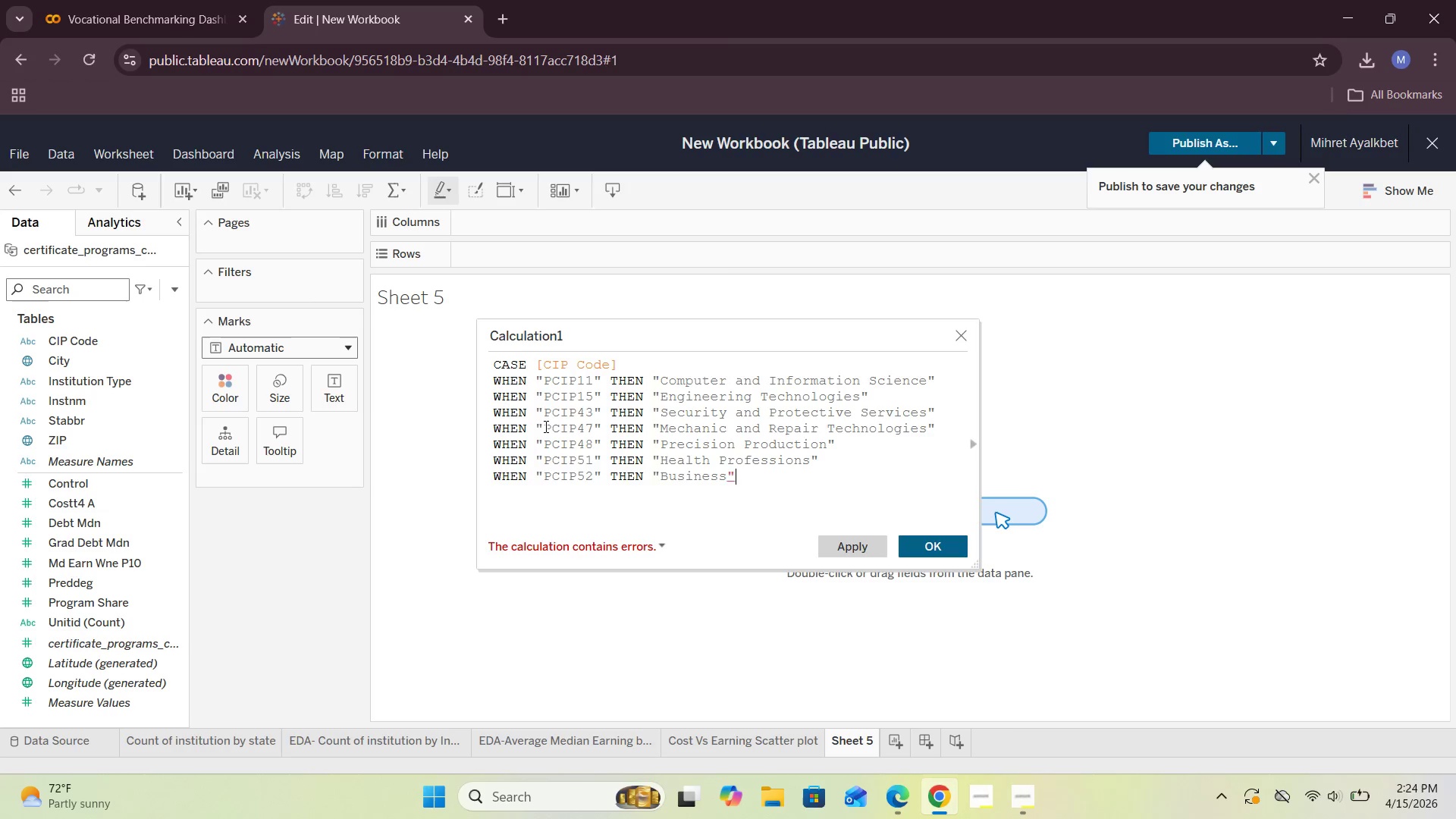 
key(Enter)
 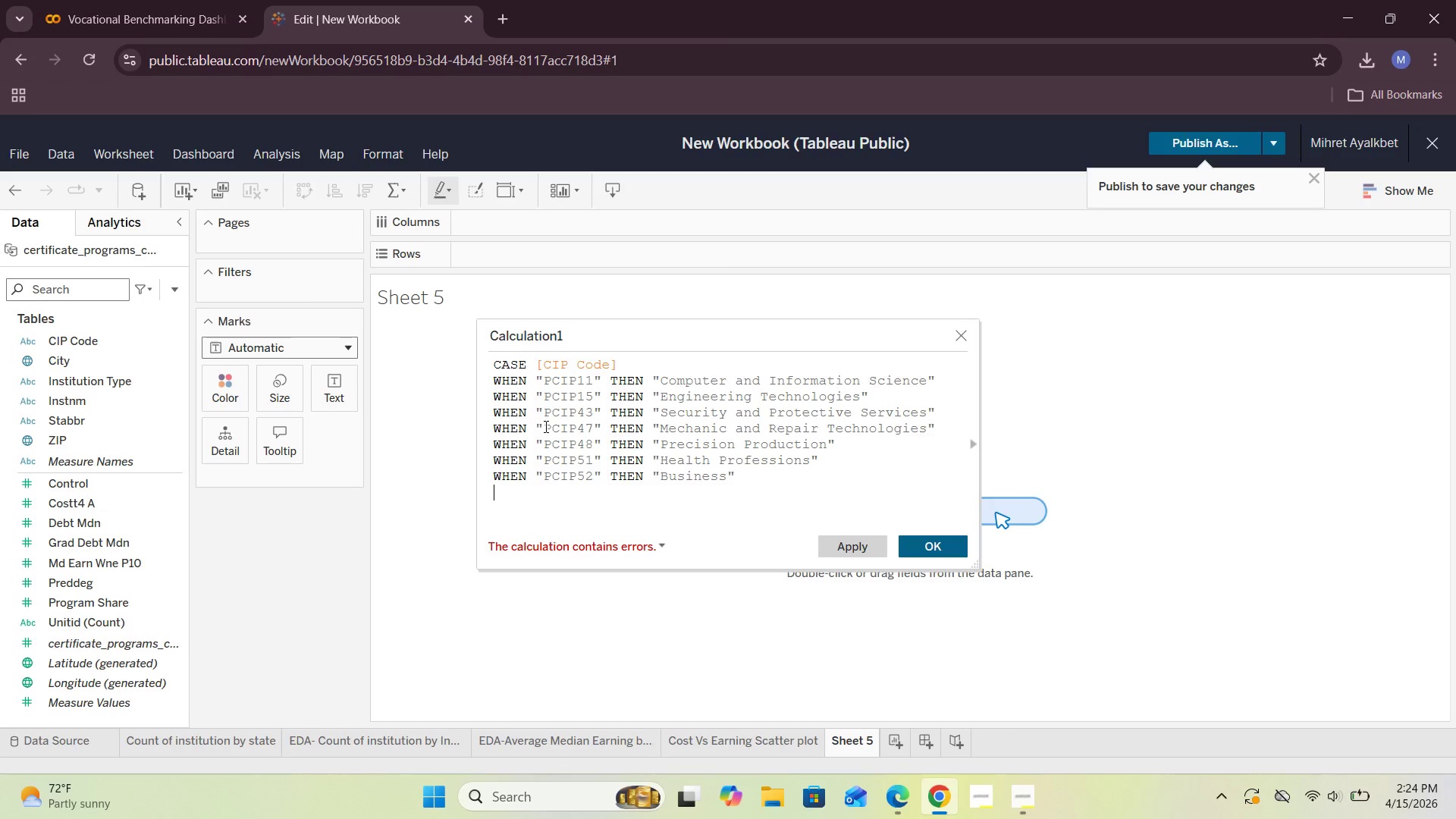 
type(Els)
key(Backspace)
 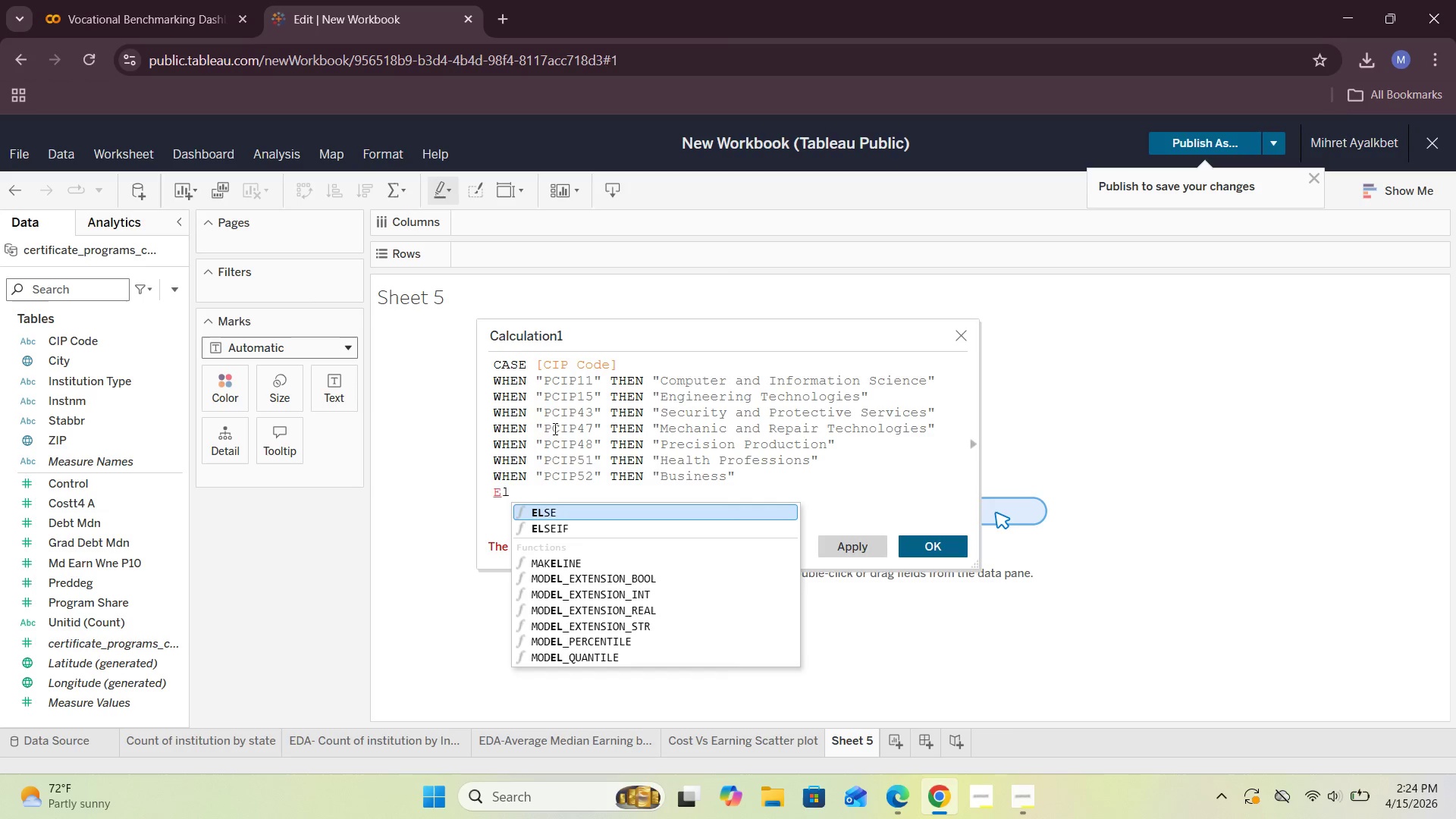 
left_click([576, 513])
 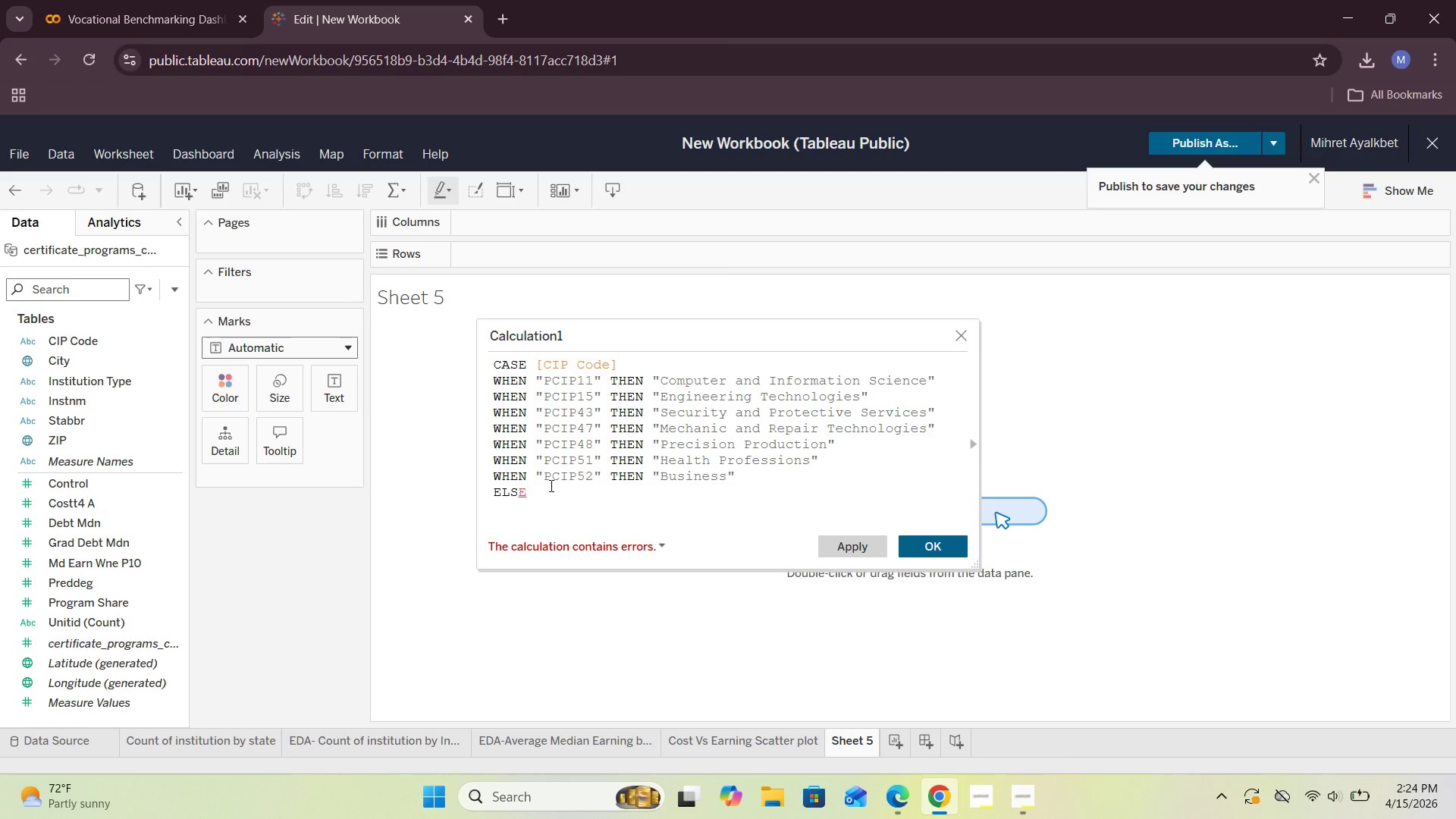 
key(Space)
 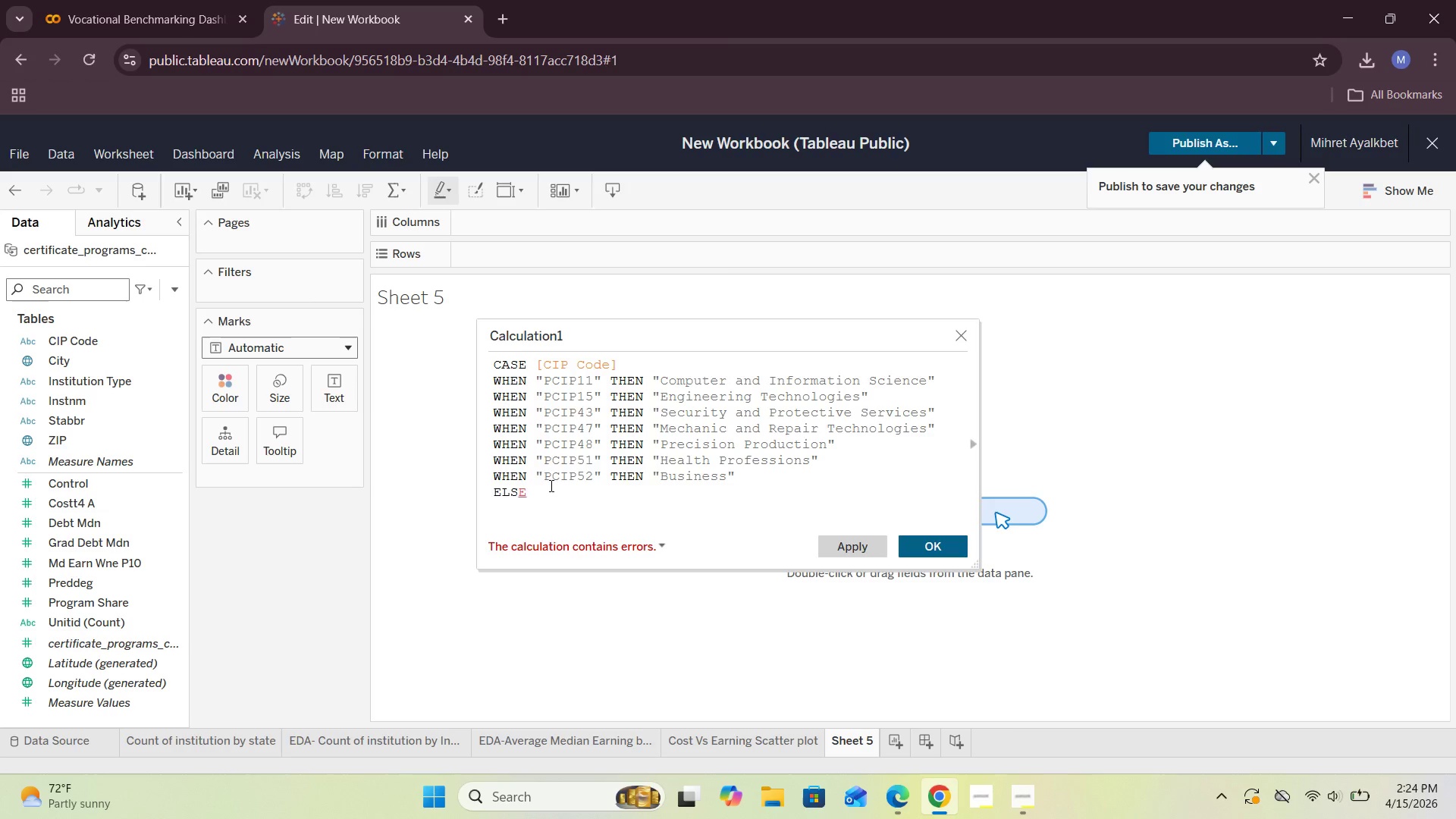 
key(Shift+Quote)
 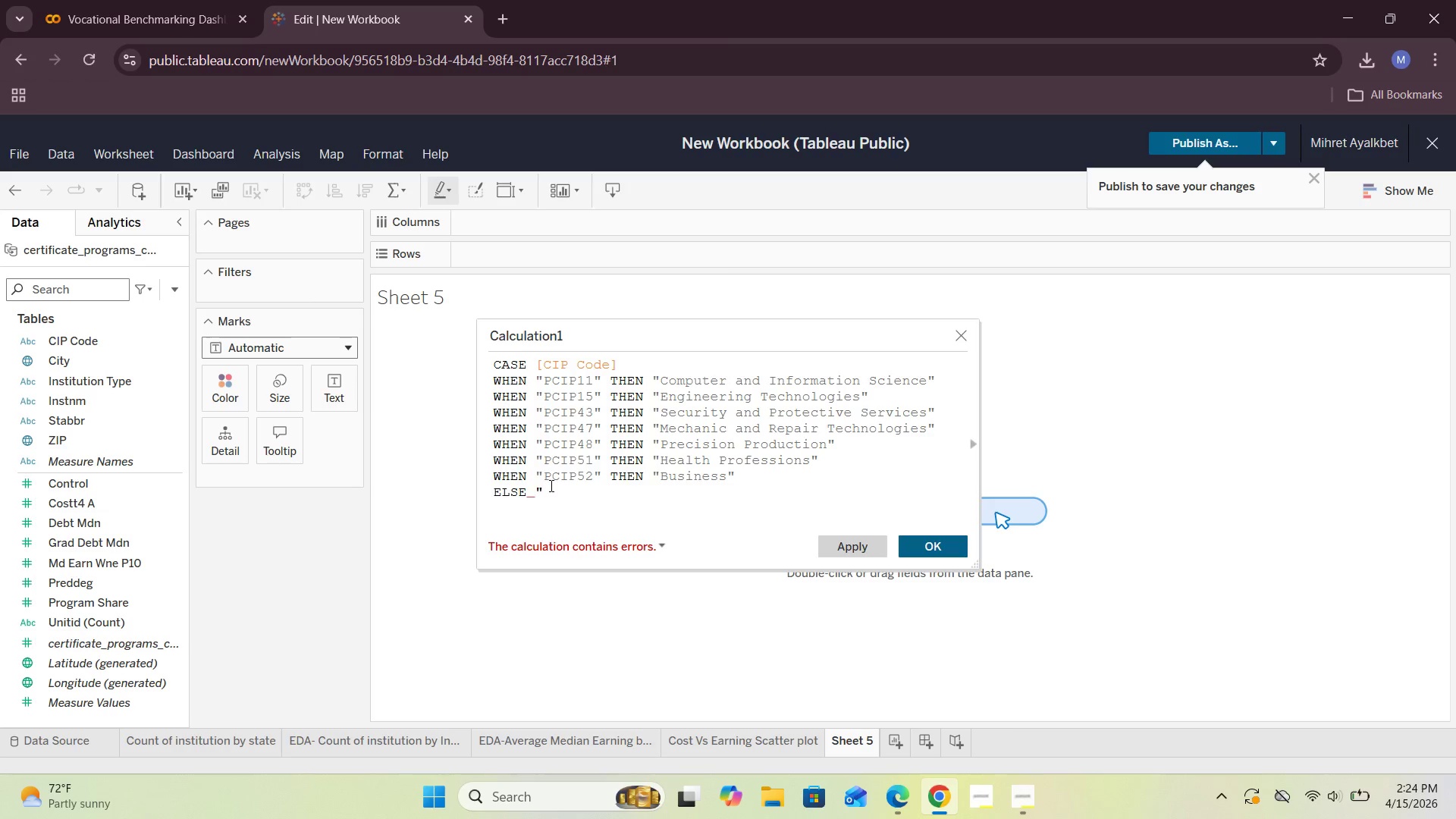 
key(Shift+Quote)
 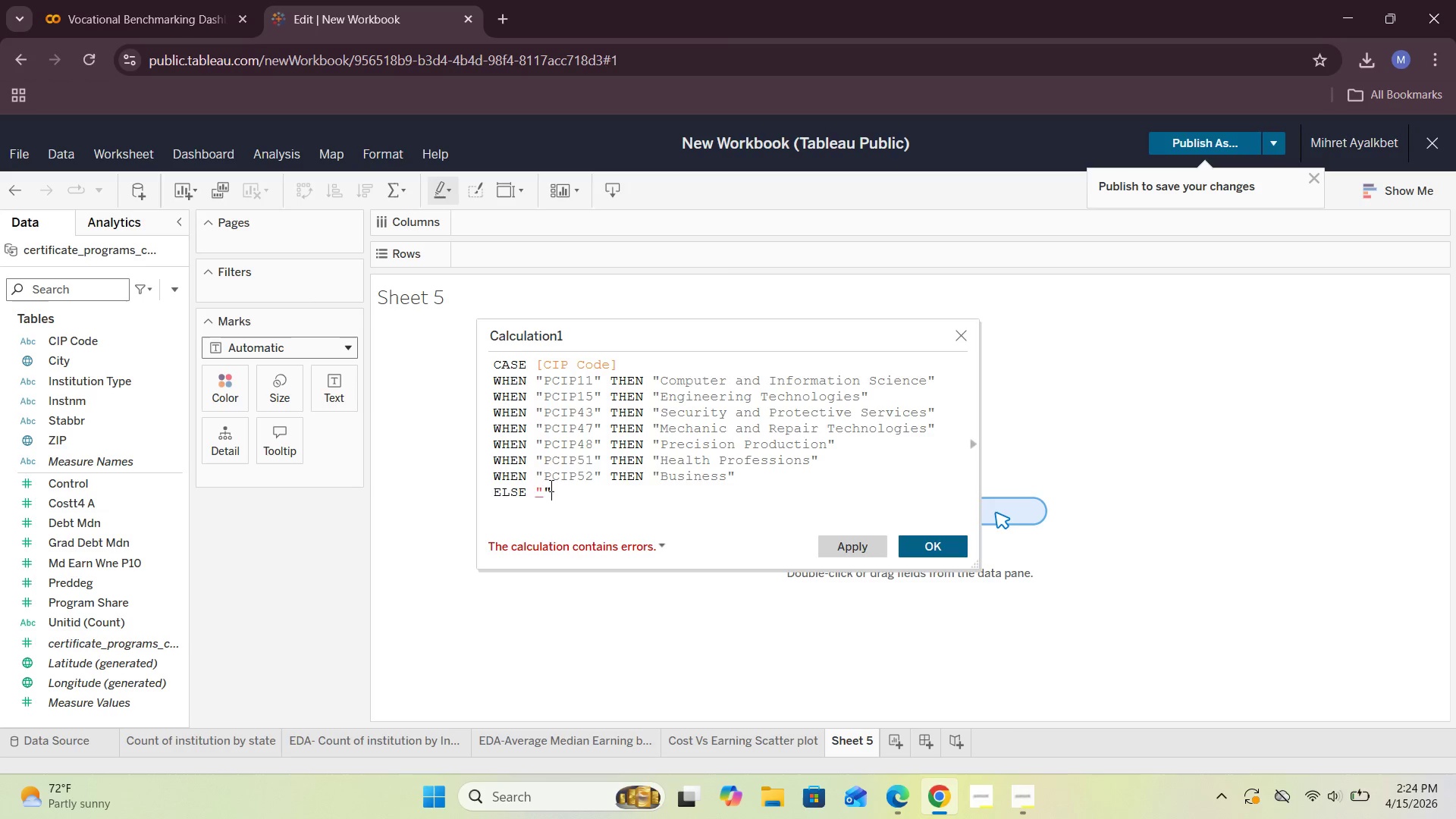 
key(Shift+ArrowLeft)
 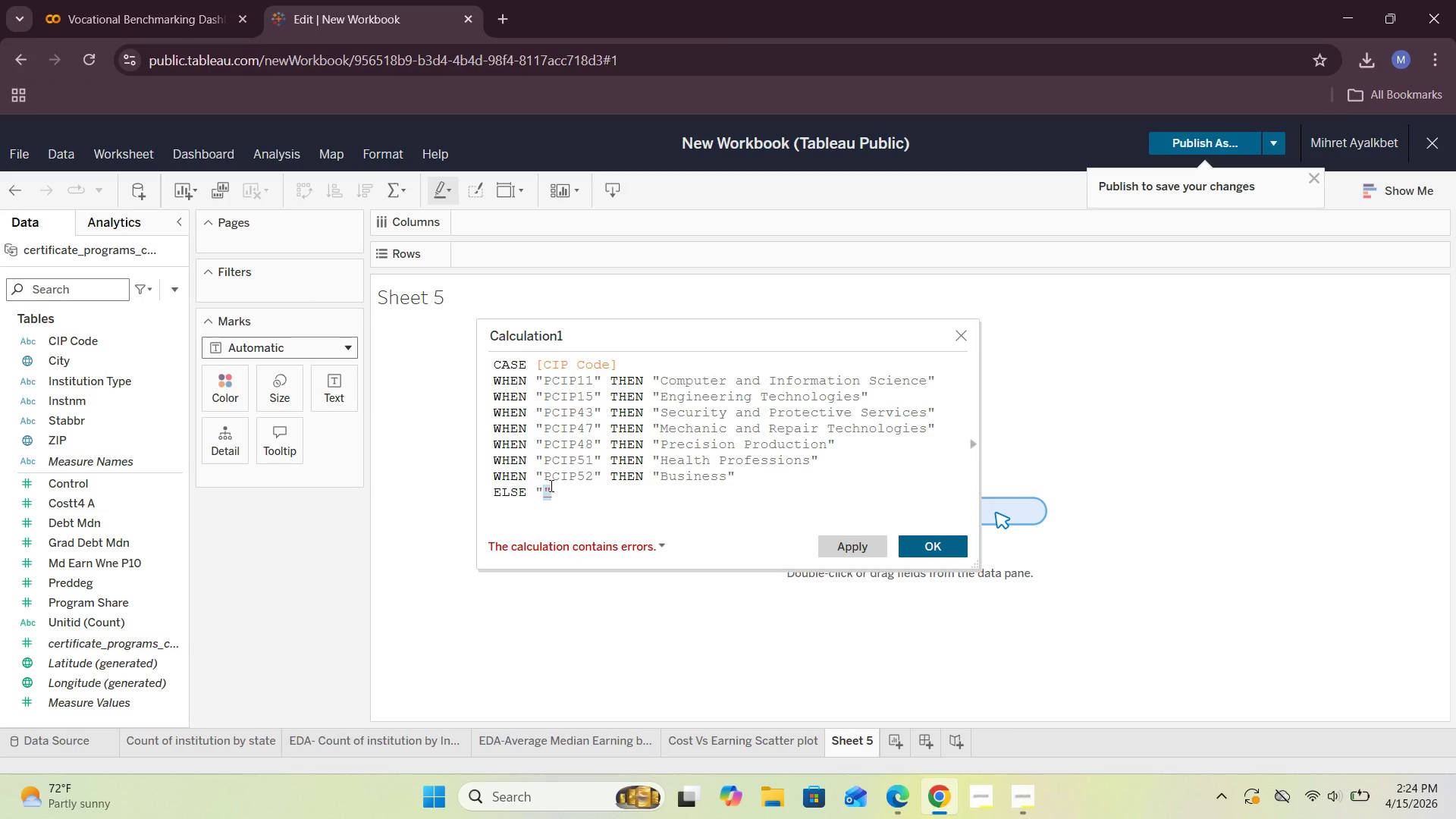 
key(ArrowLeft)
 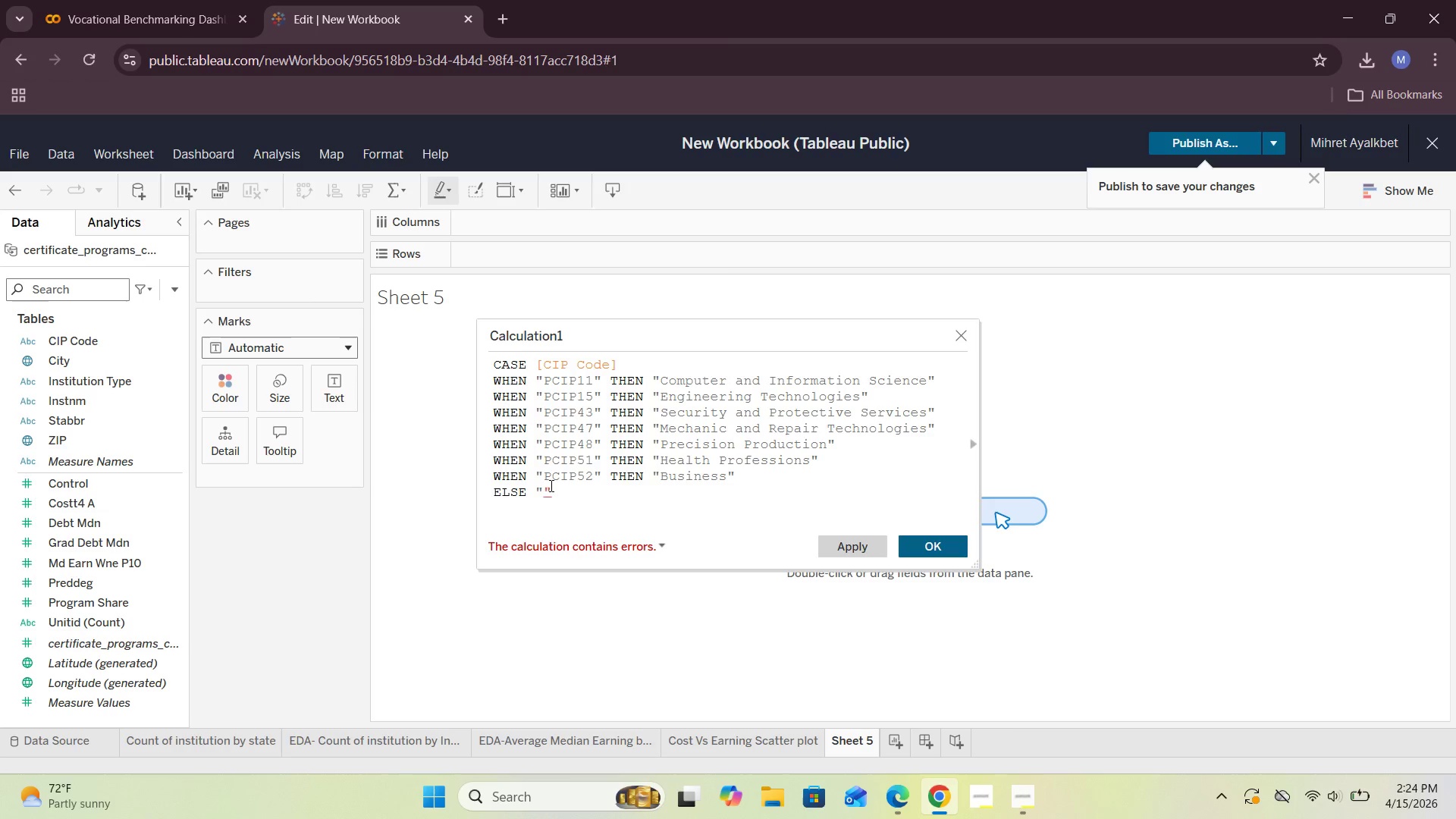 
type(Other)
 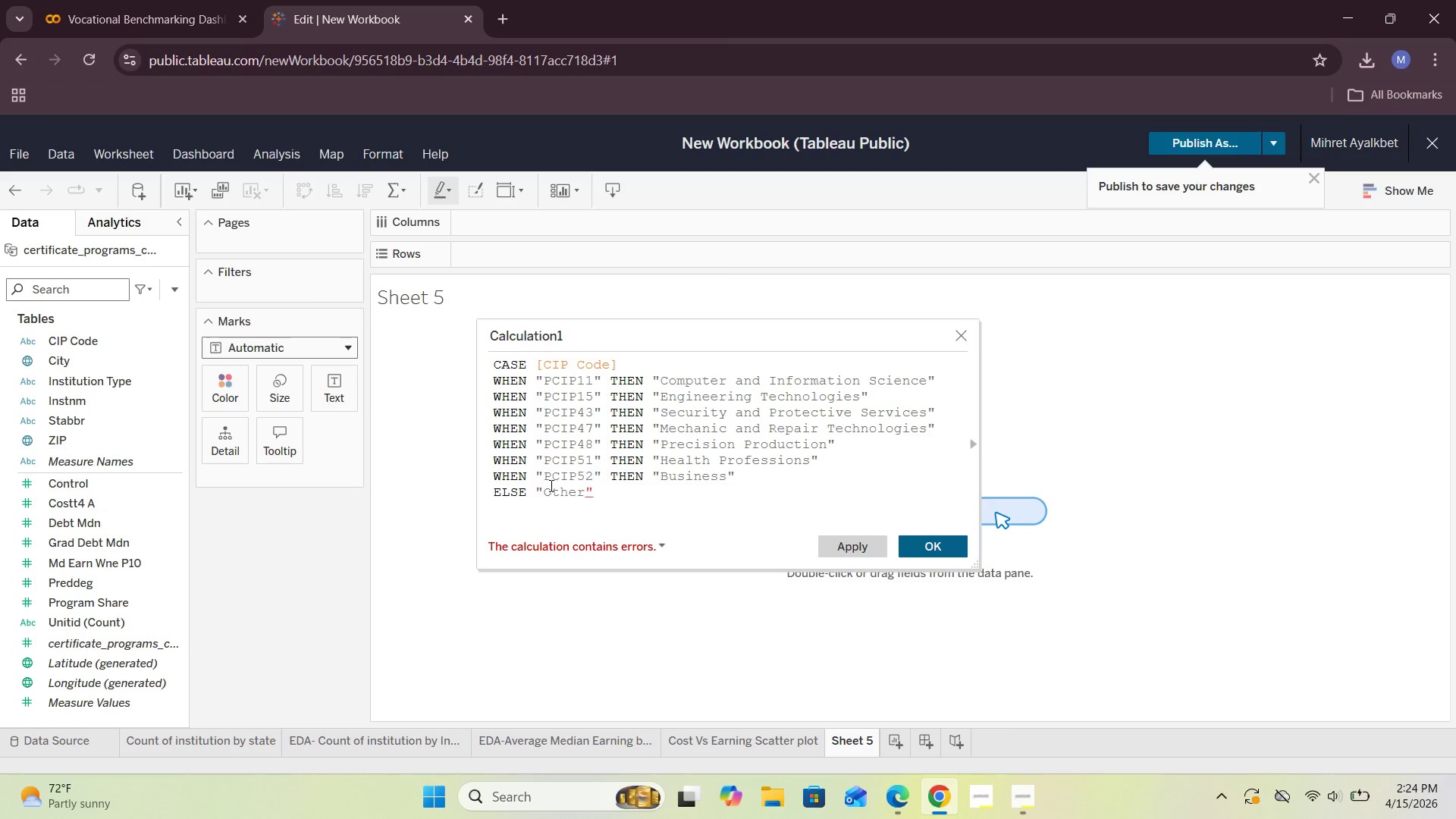 
key(ArrowRight)
 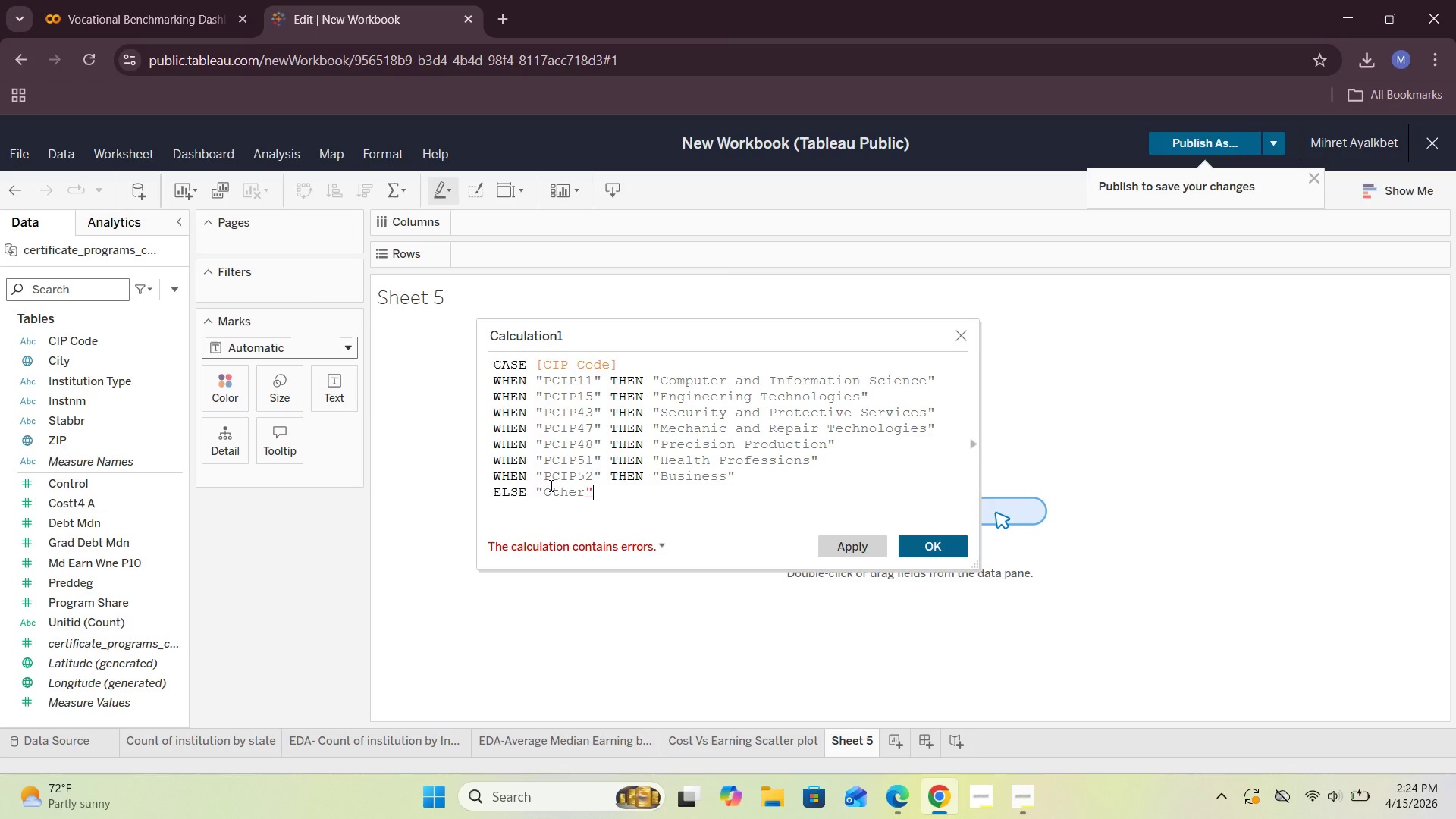 
key(Enter)
 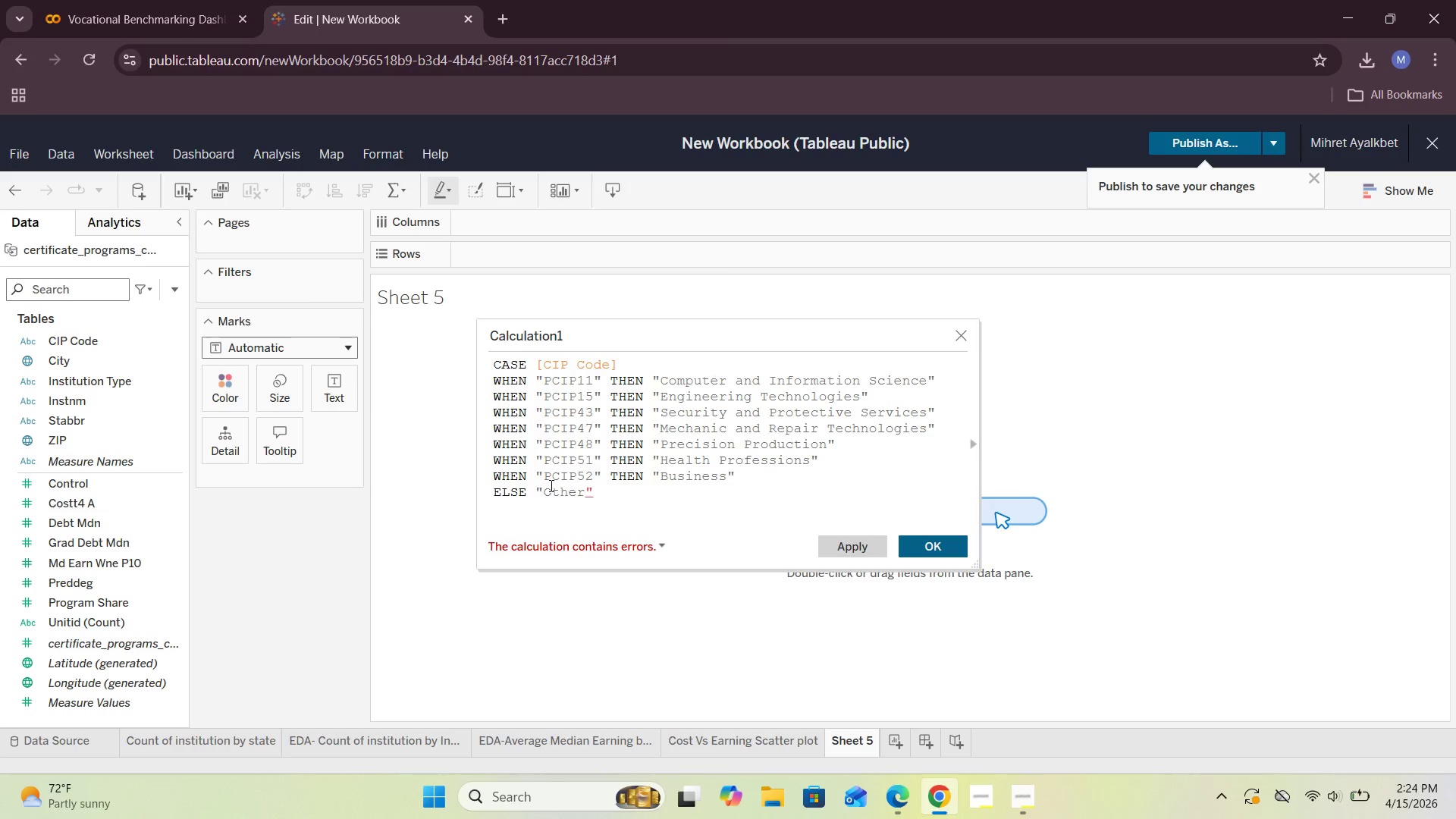 
type(END)
 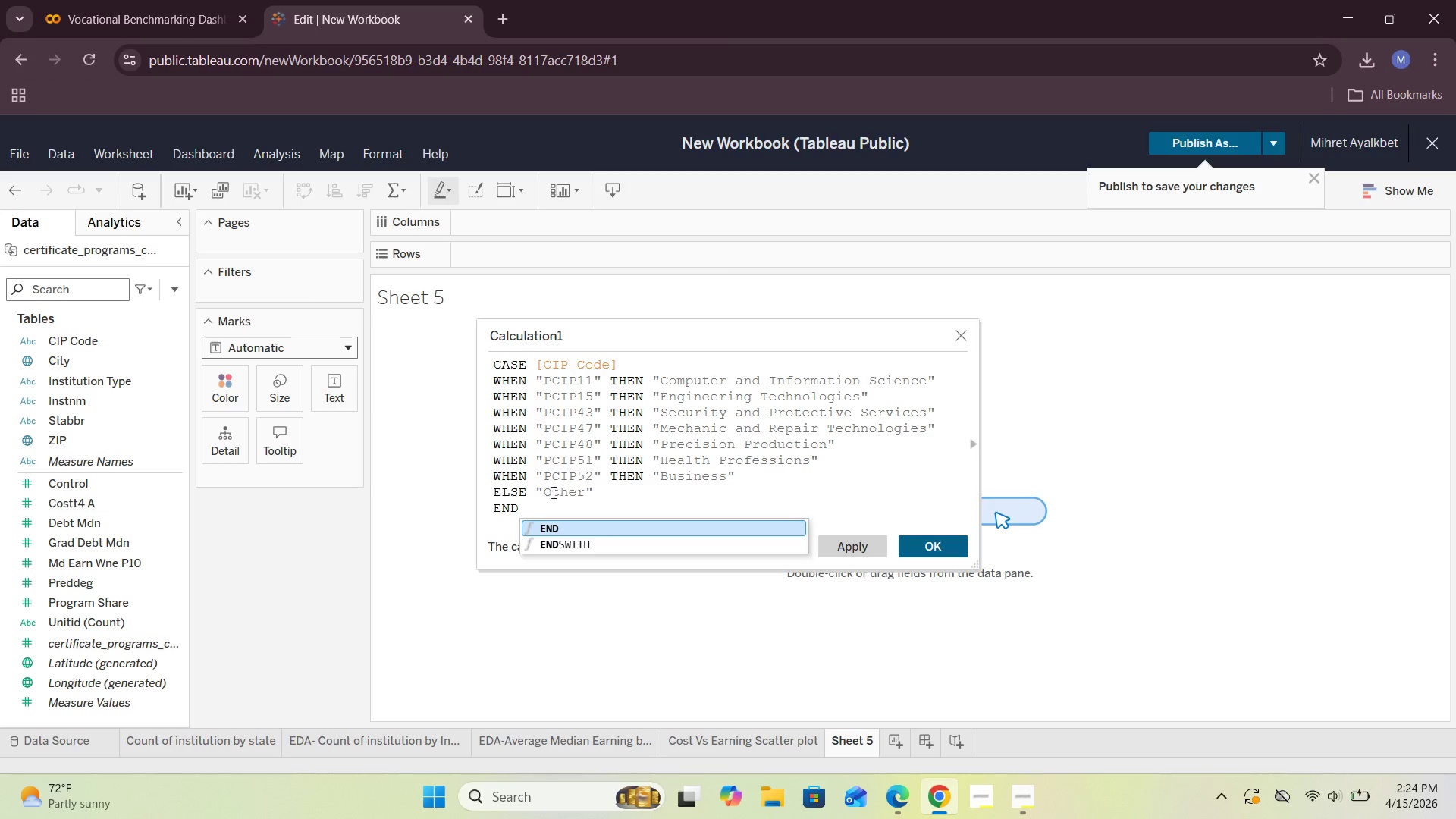 
left_click([566, 526])
 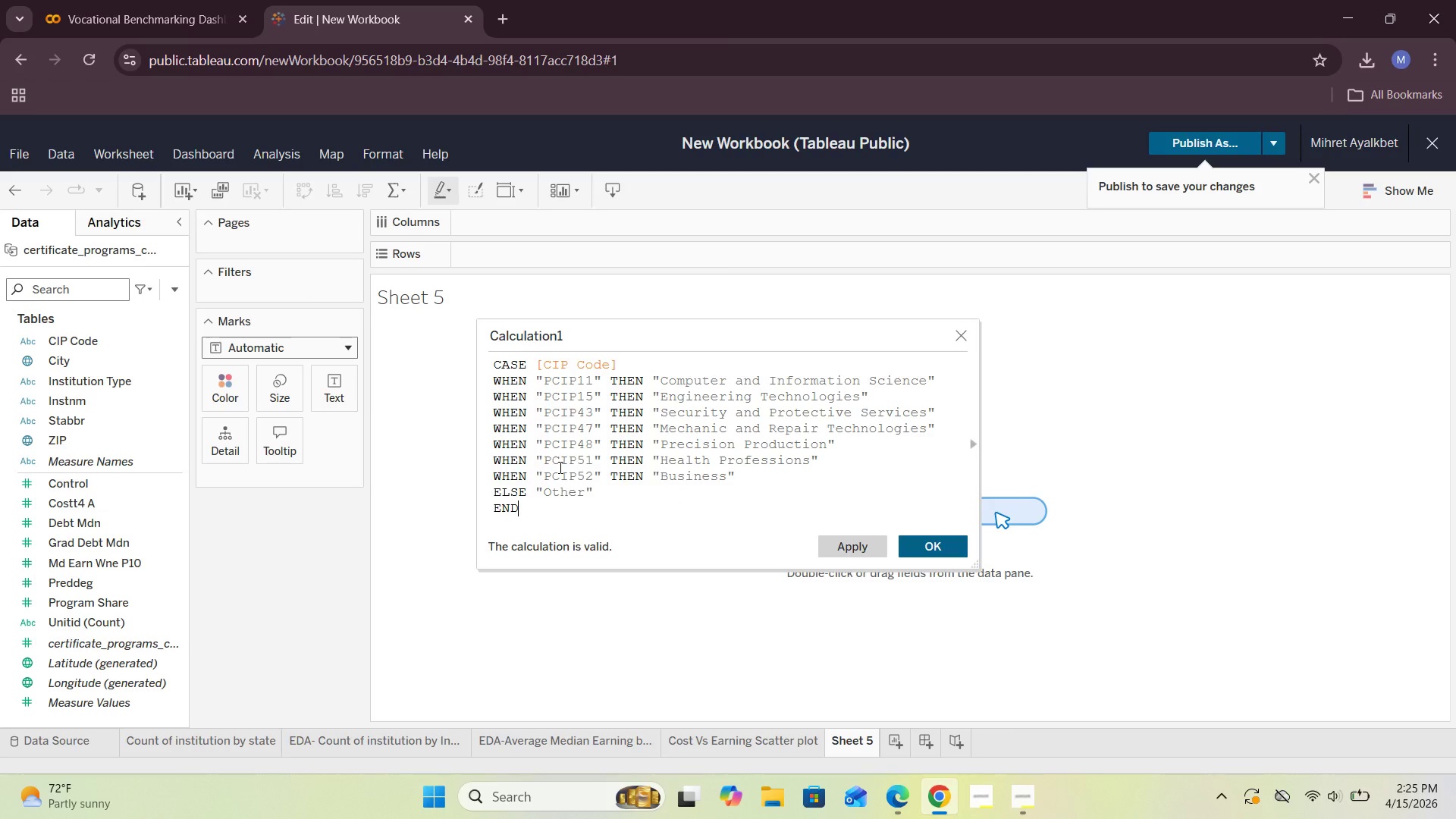 
wait(39.16)
 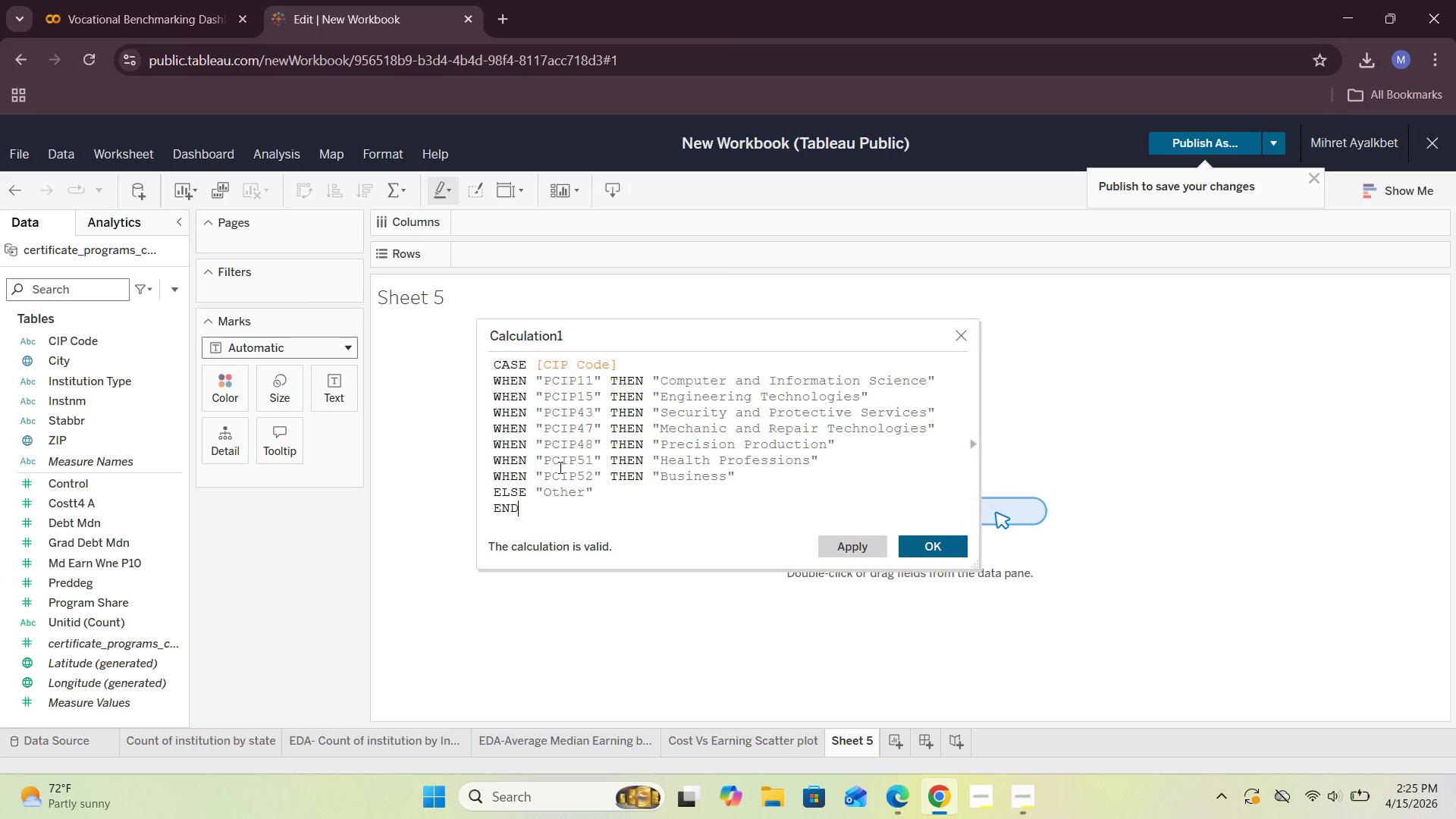 
double_click([585, 337])
 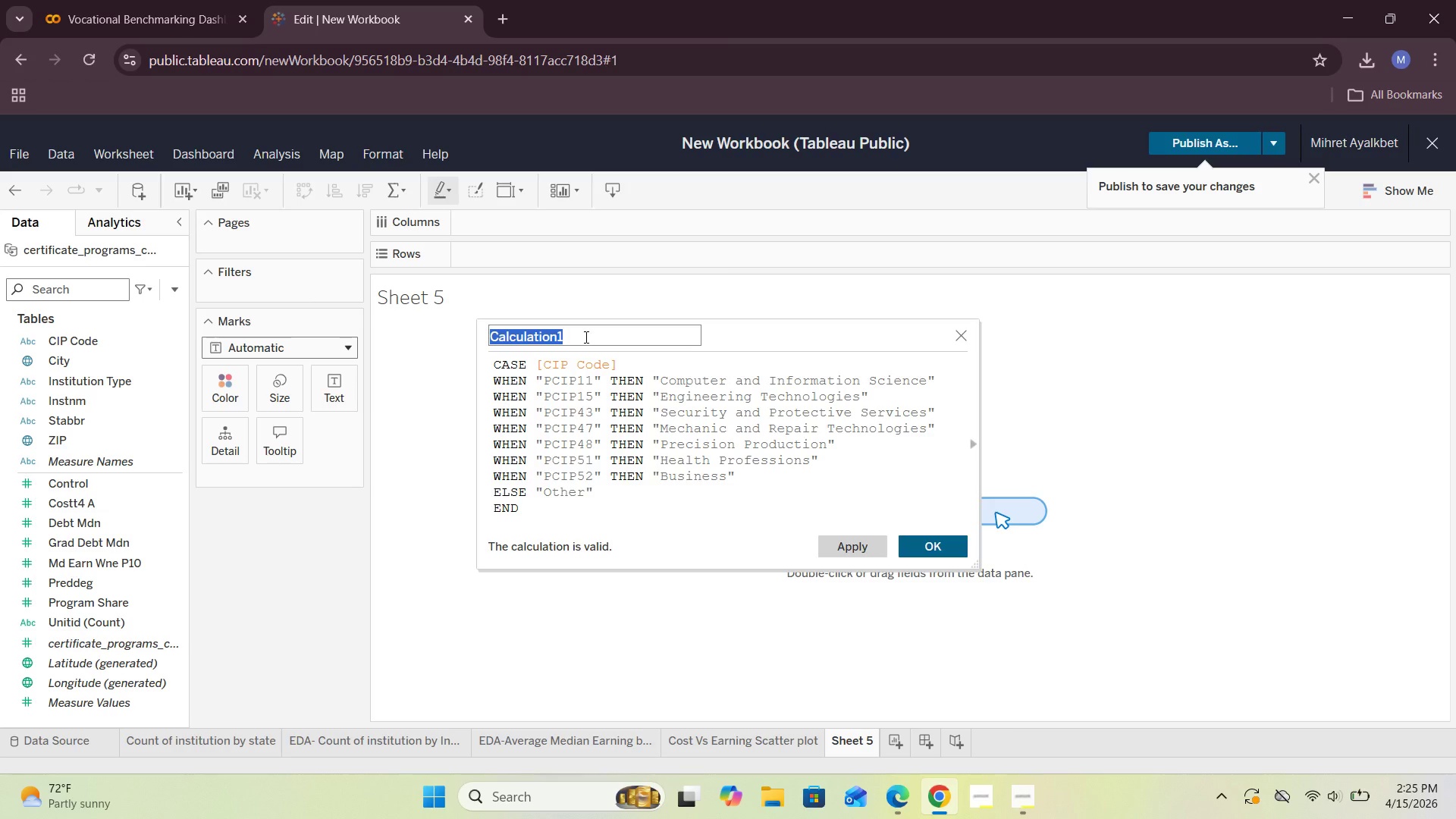 
key(Backspace)
type(Pro)
 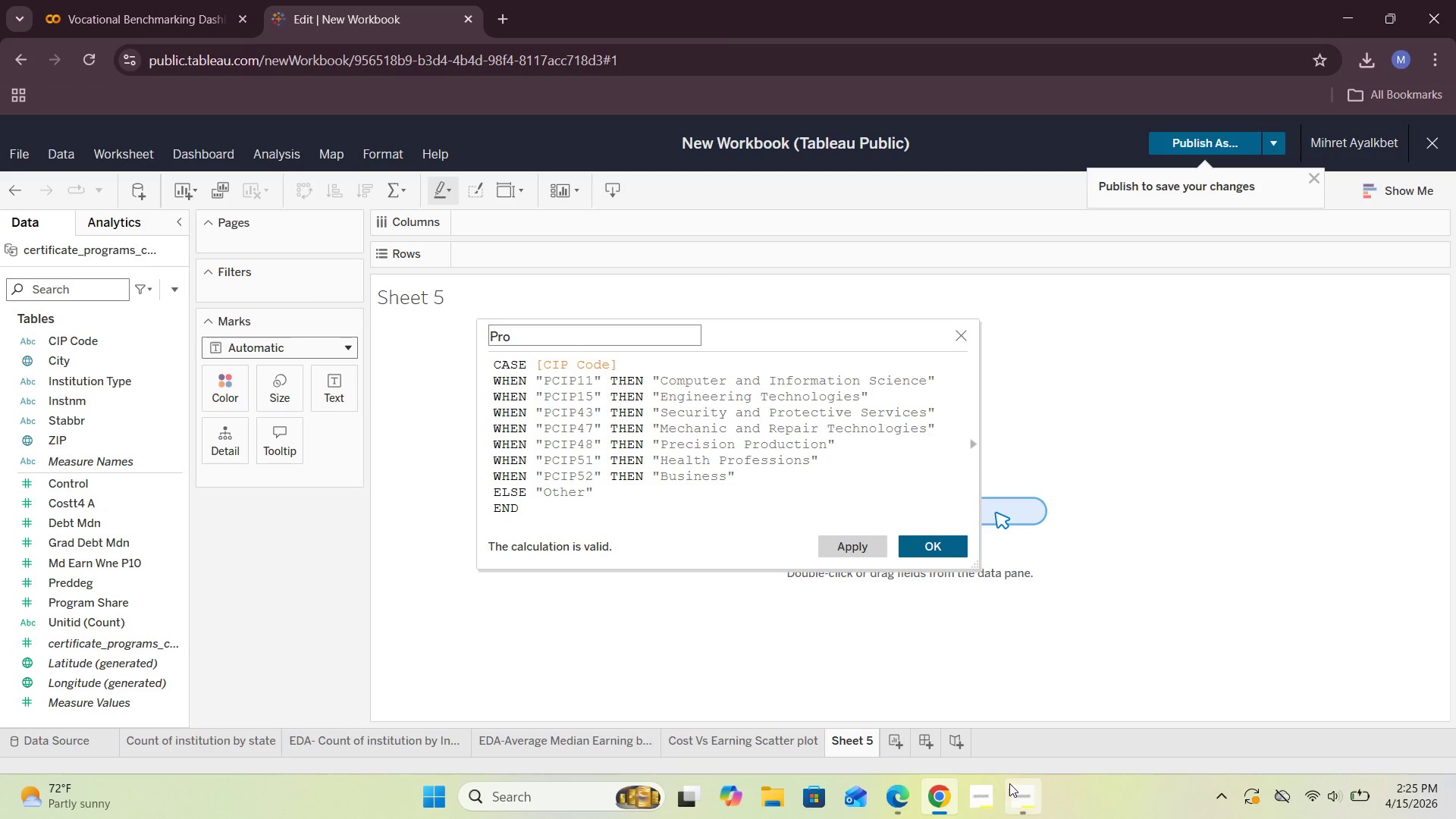 
left_click([1020, 716])